 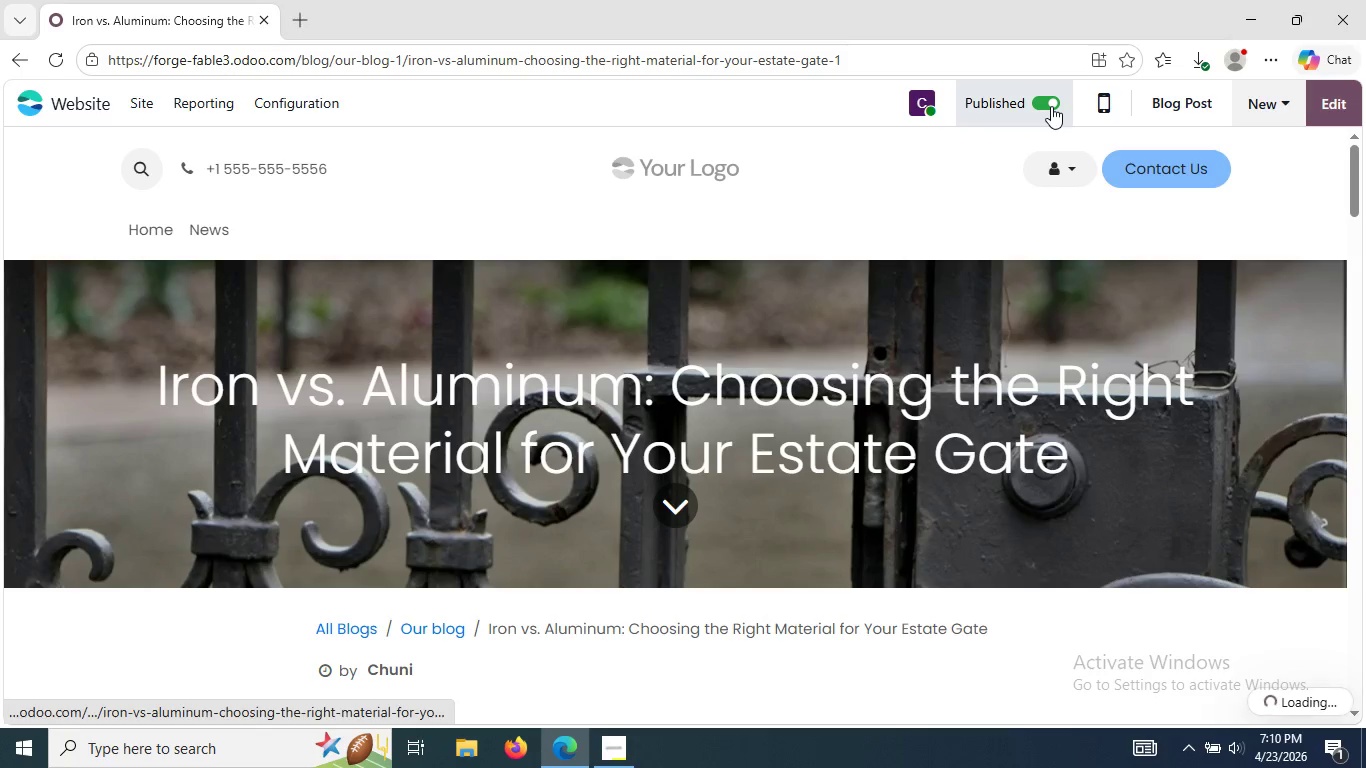 
left_click([1236, 174])
 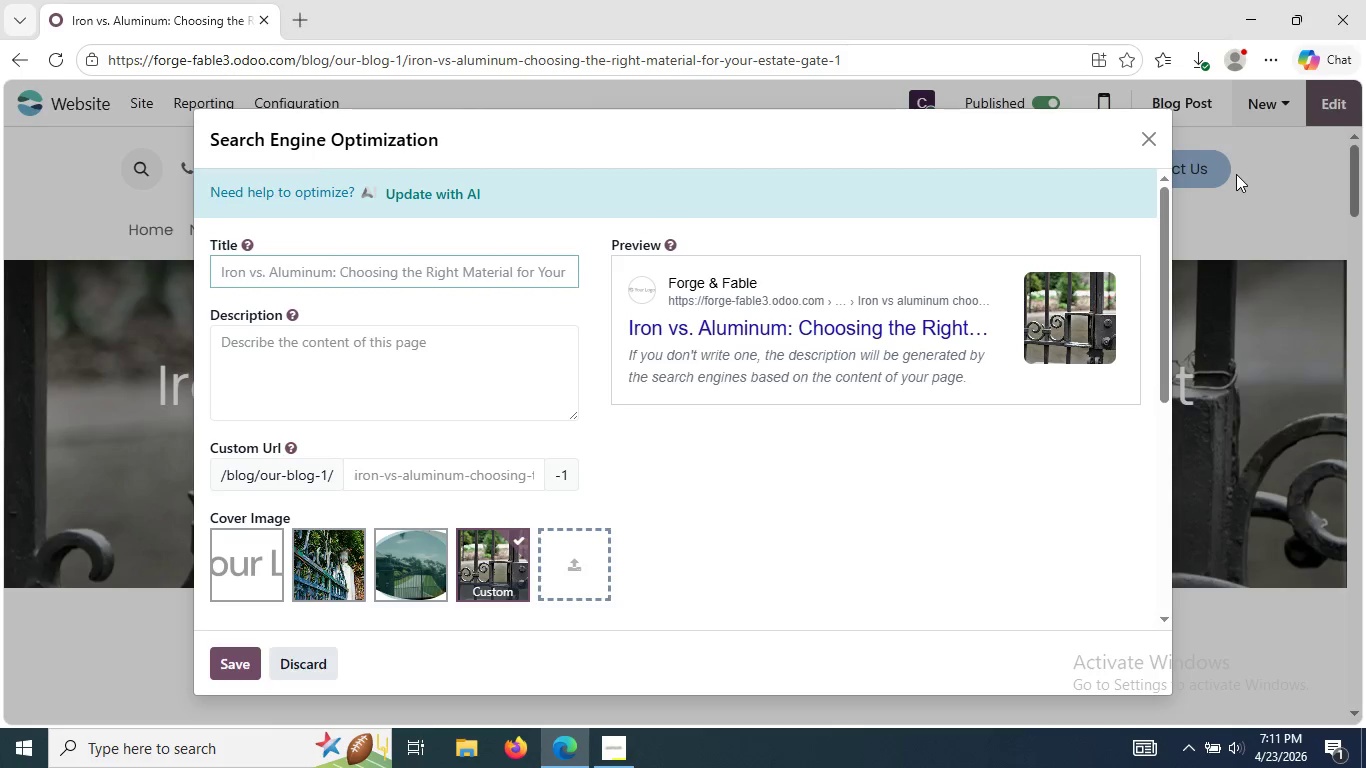 
wait(12.23)
 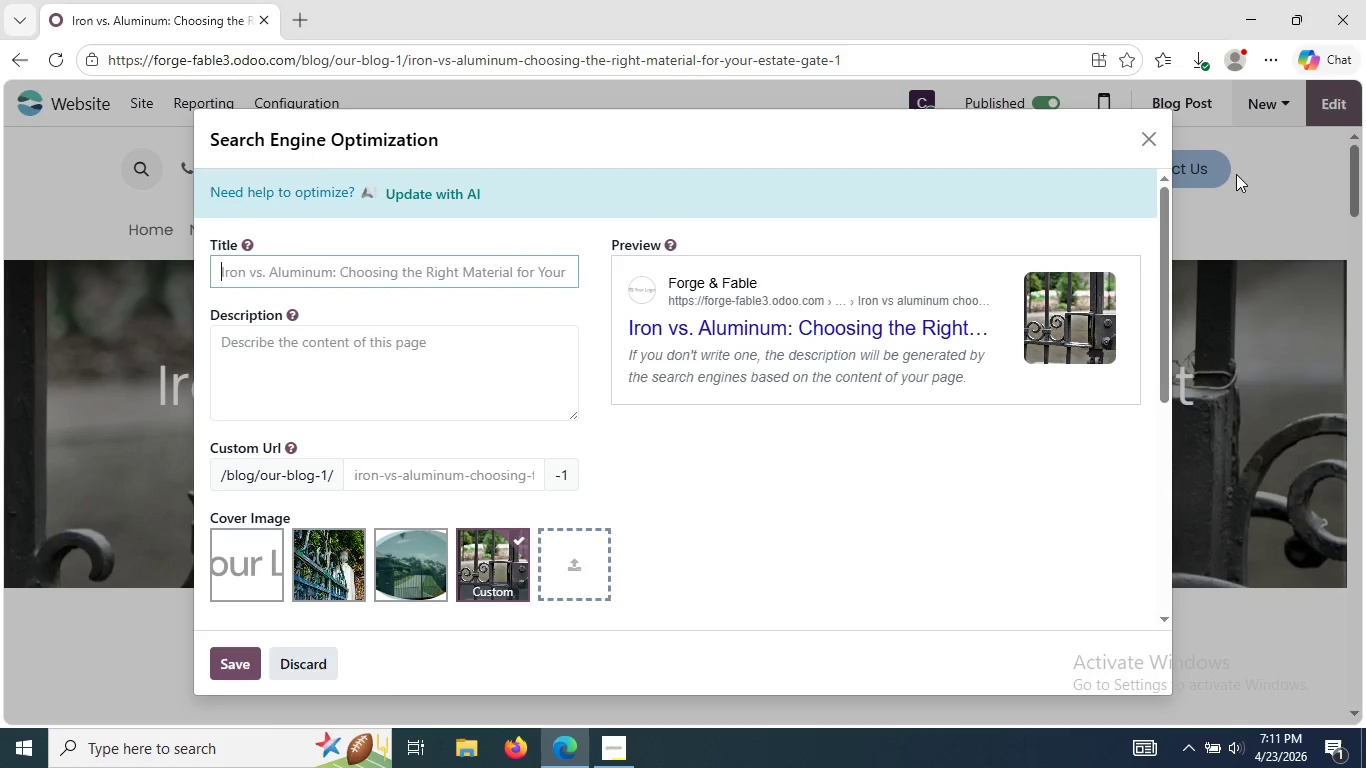 
type(Custom weldo)
key(Backspace)
type(ing Estate Gates: Iron VS Aluminum )
 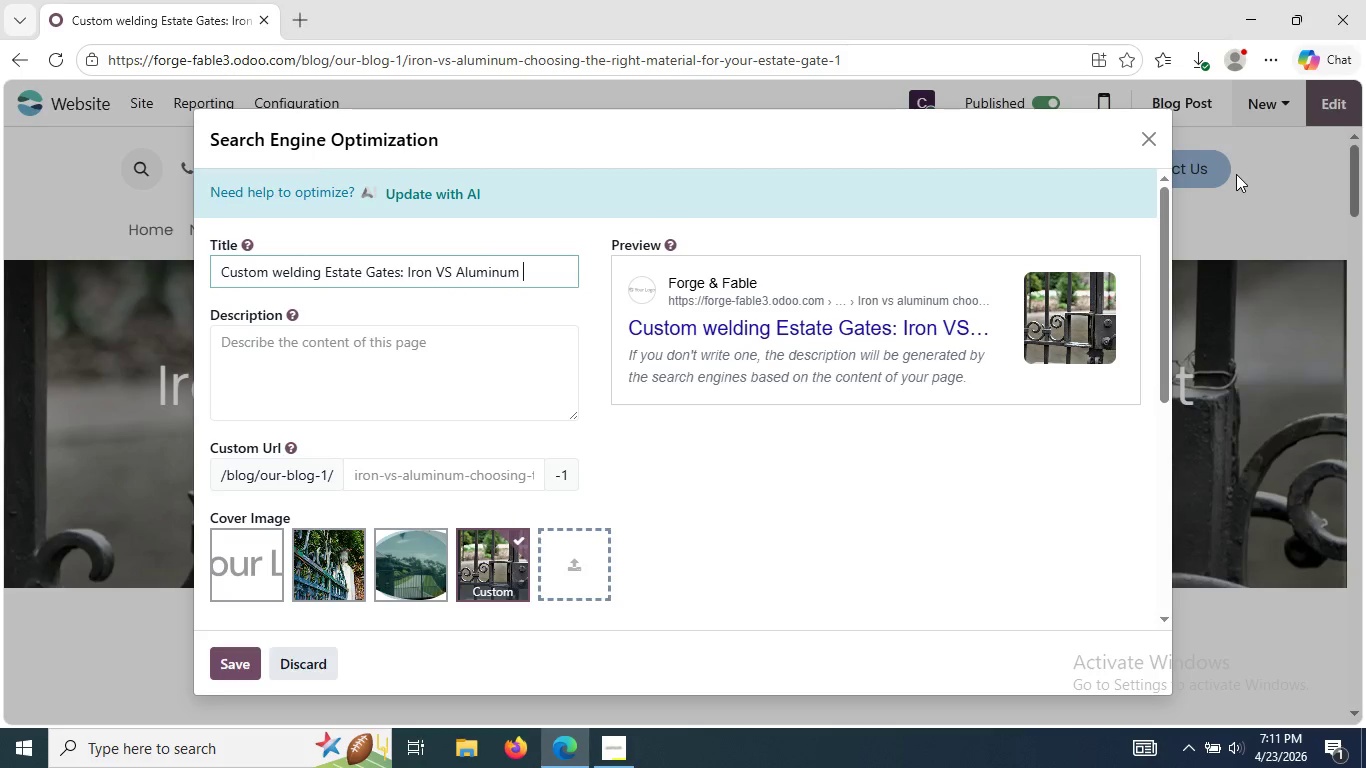 
left_click([450, 351])
 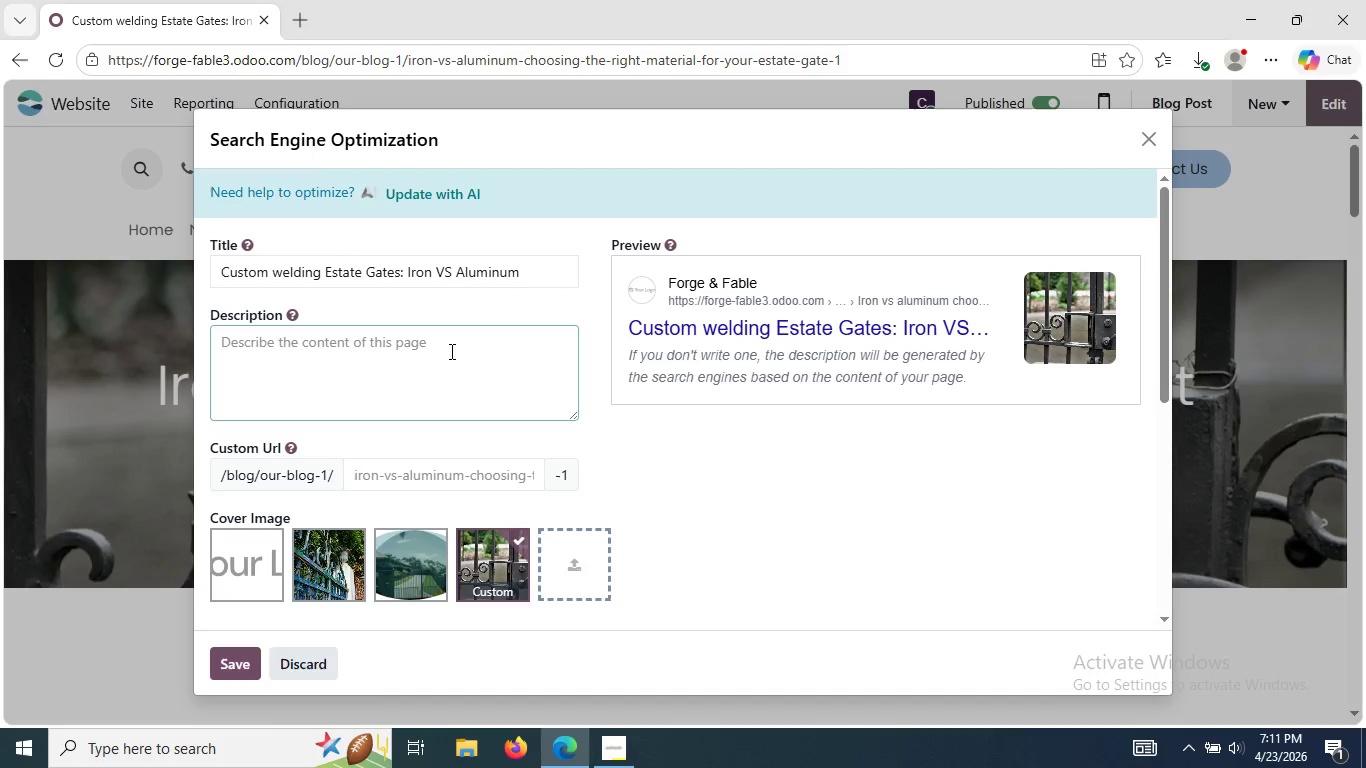 
type(COm)
key(Backspace)
key(Backspace)
type(ompare Iron and Aluminum est)
 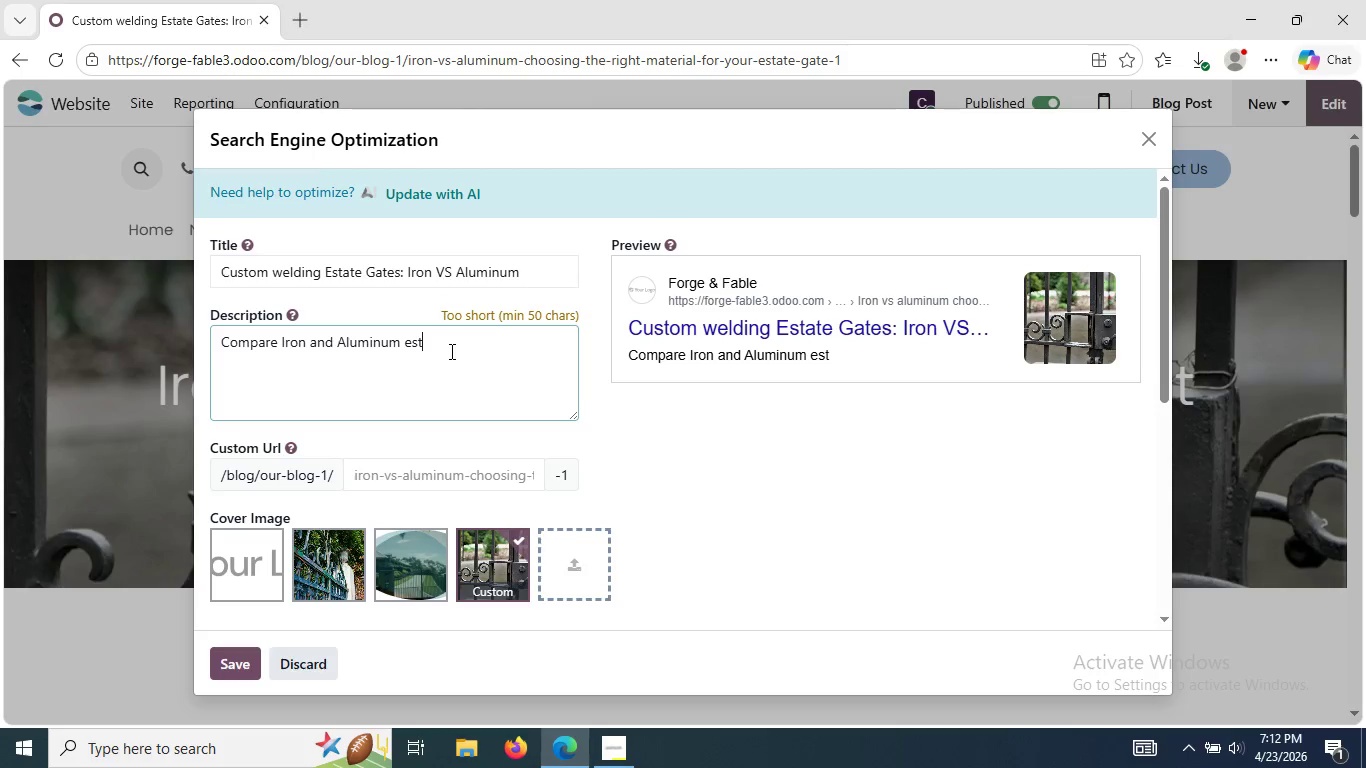 
type(ate gates for durability )
key(Backspace)
type(, style and maintenance. La)
key(Backspace)
type(earn from custom welding experts specializing in ornamental iron an )
key(Backspace)
type(d vbe)
key(Backspace)
key(Backspace)
key(Backspace)
type(bespoke residential gates/)
key(Backspace)
type(.)
 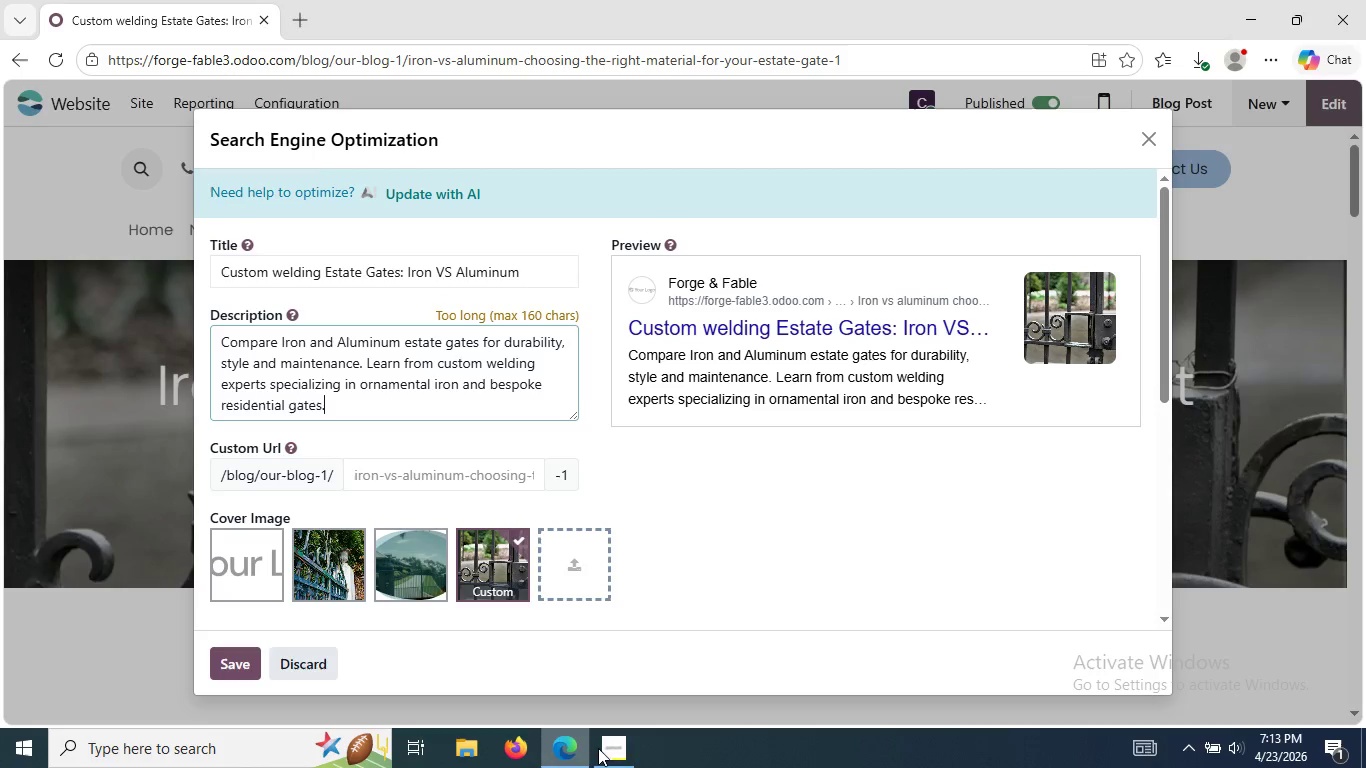 
left_click([609, 749])